 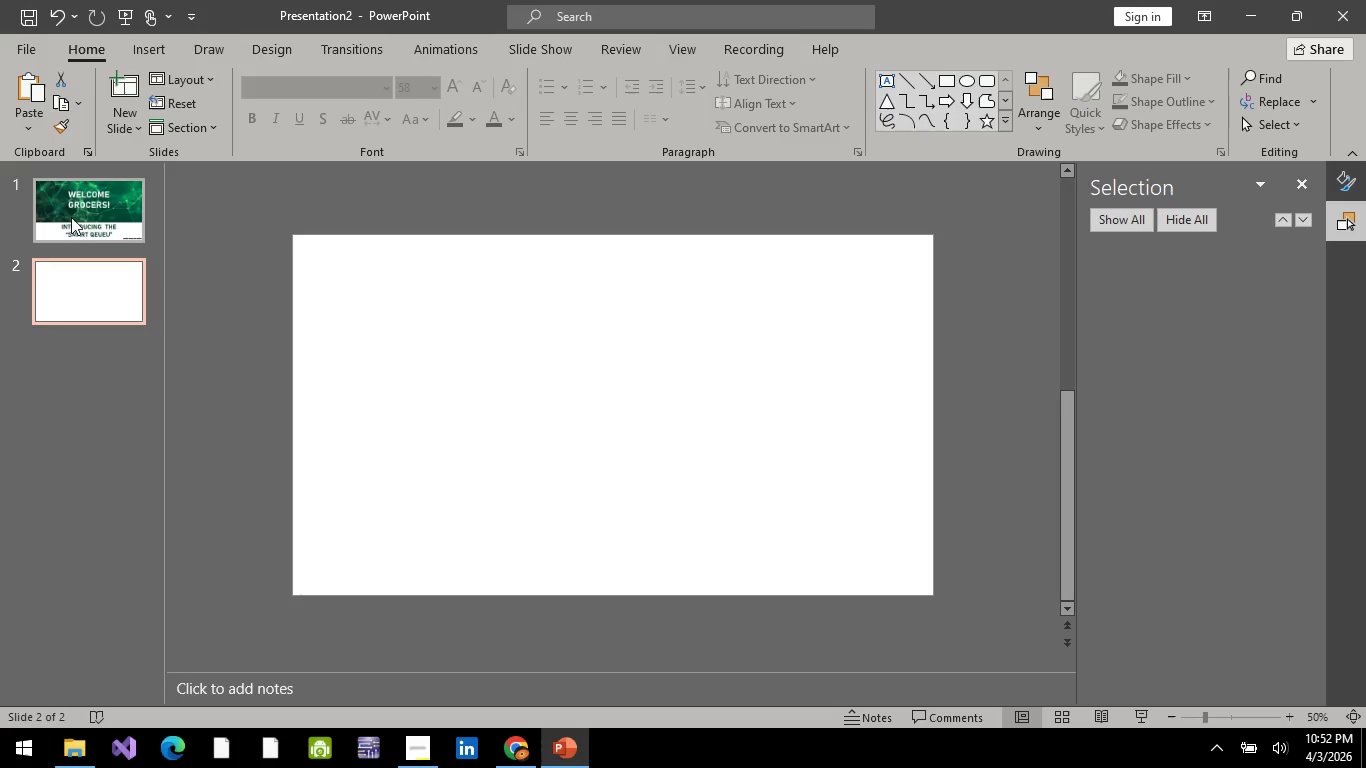 
left_click([115, 302])
 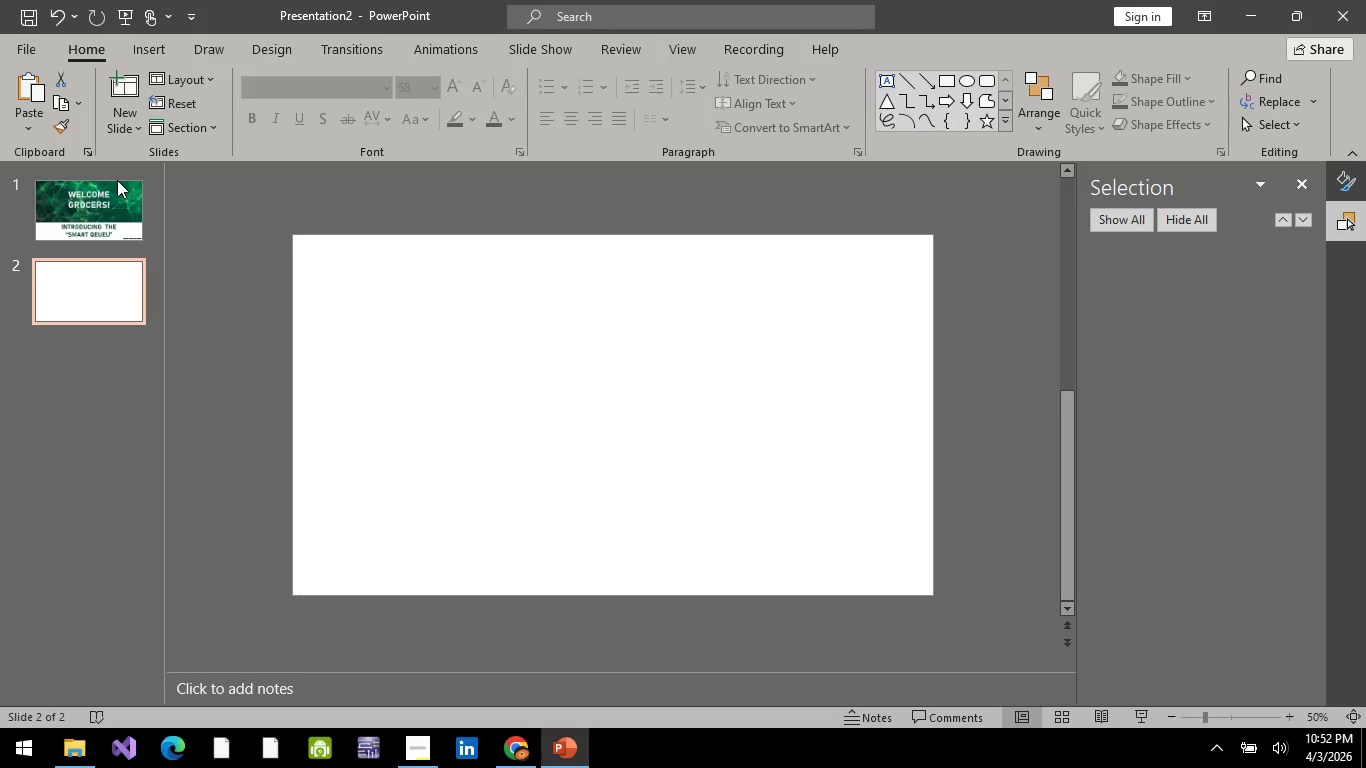 
left_click([117, 180])
 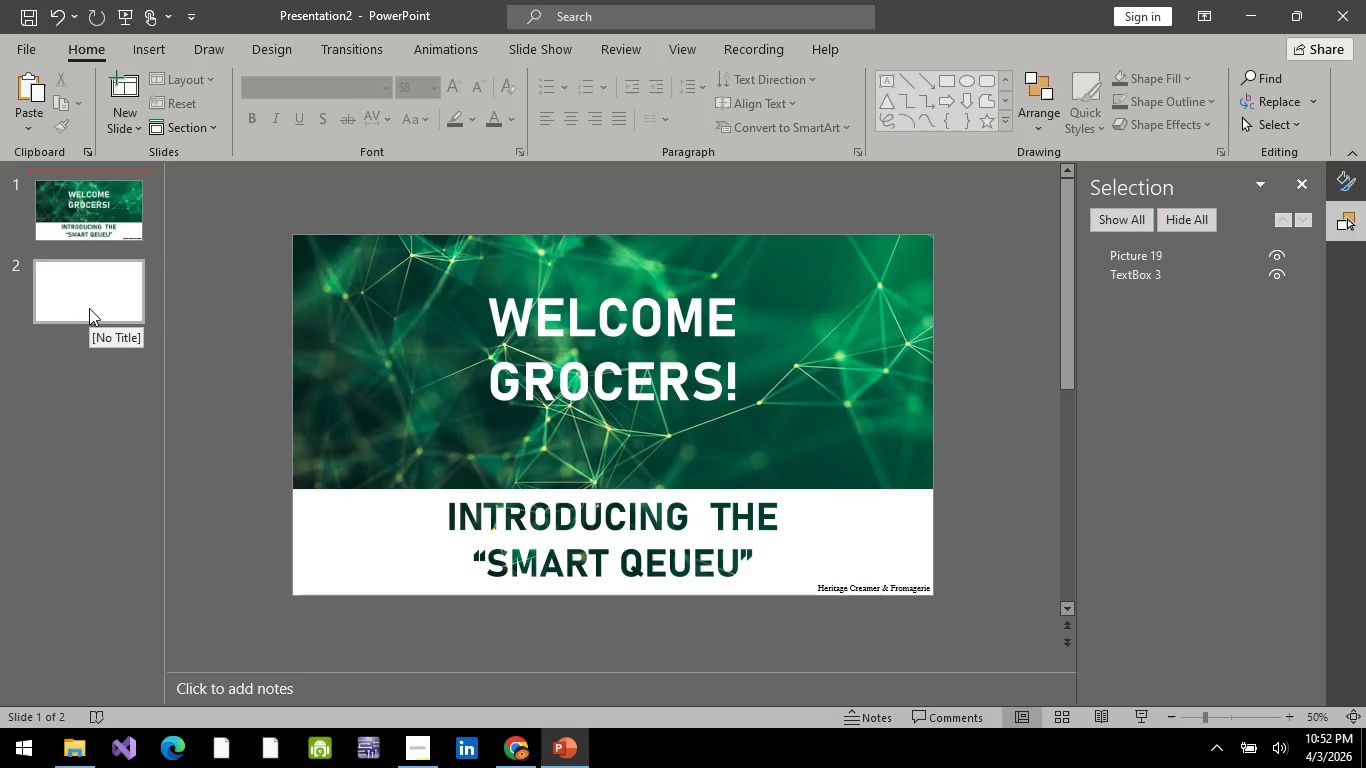 
left_click([89, 308])
 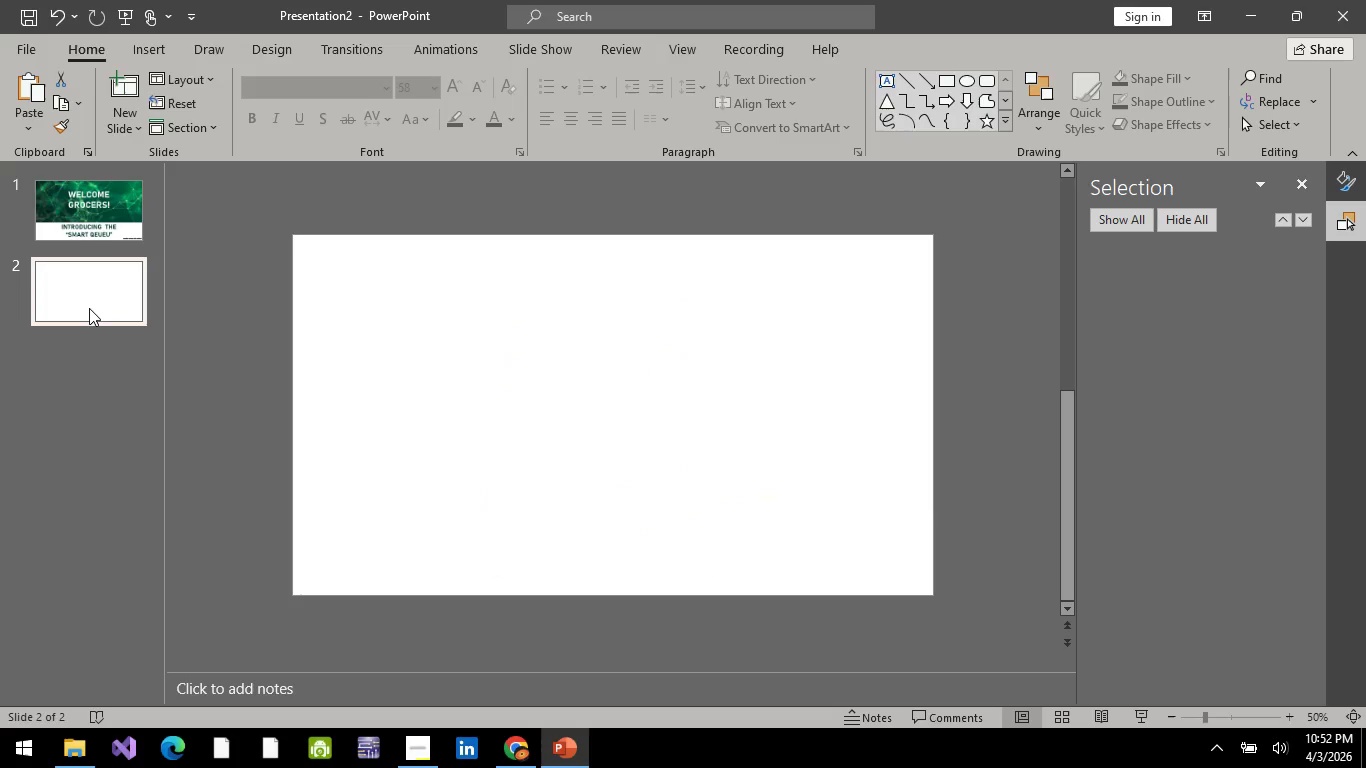 
key(Alt+AltLeft)
 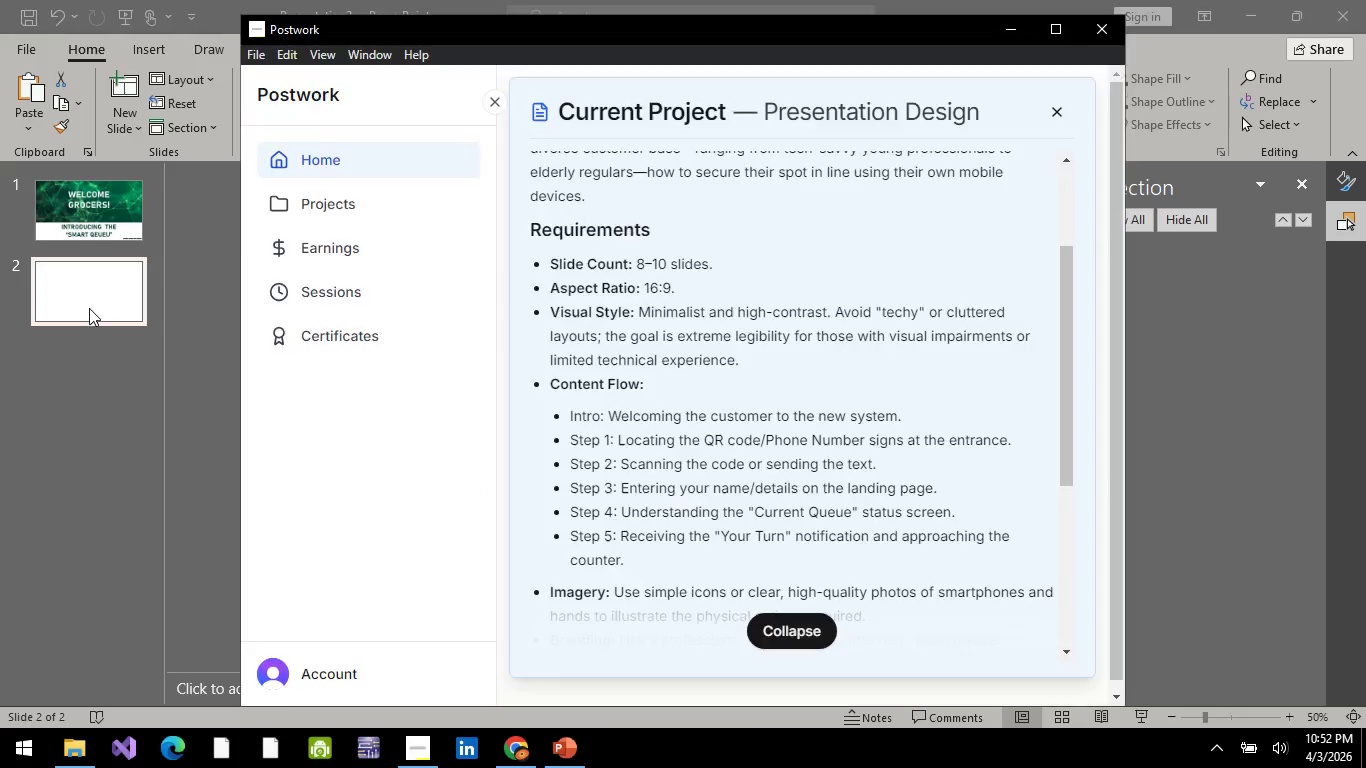 
key(Alt+Tab)